 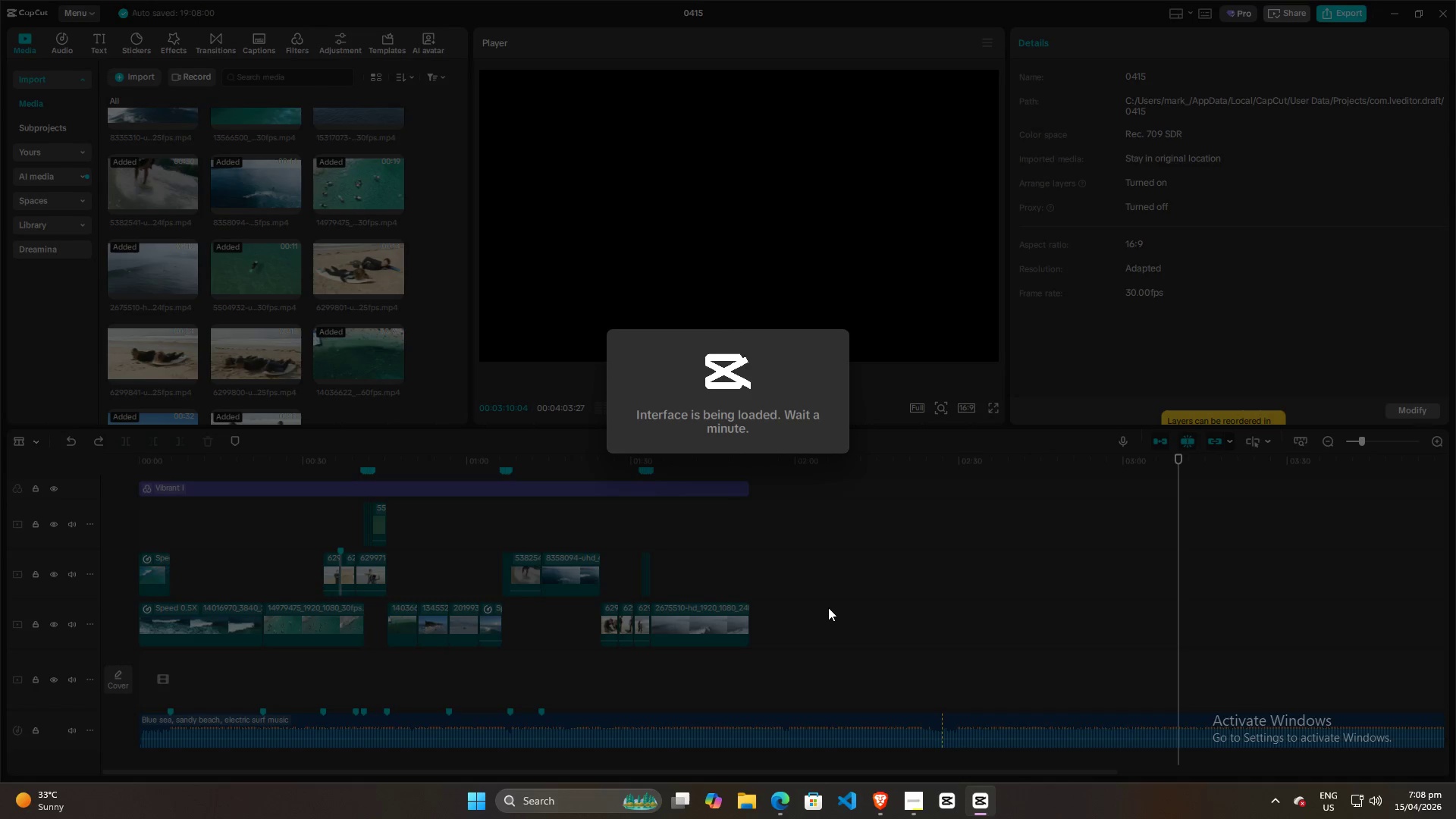 
mouse_move([910, 802])
 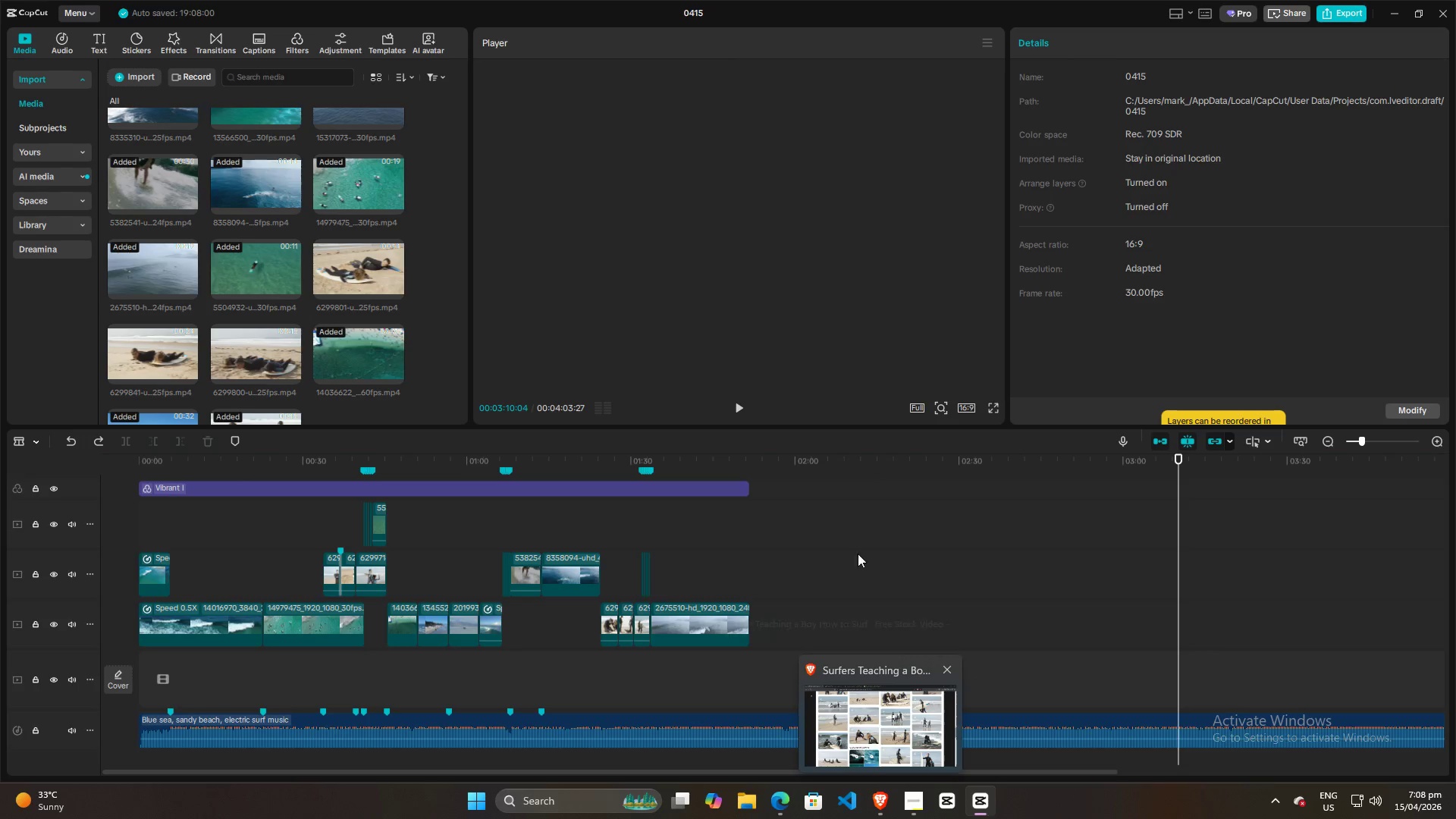 
left_click_drag(start_coordinate=[878, 564], to_coordinate=[524, 545])
 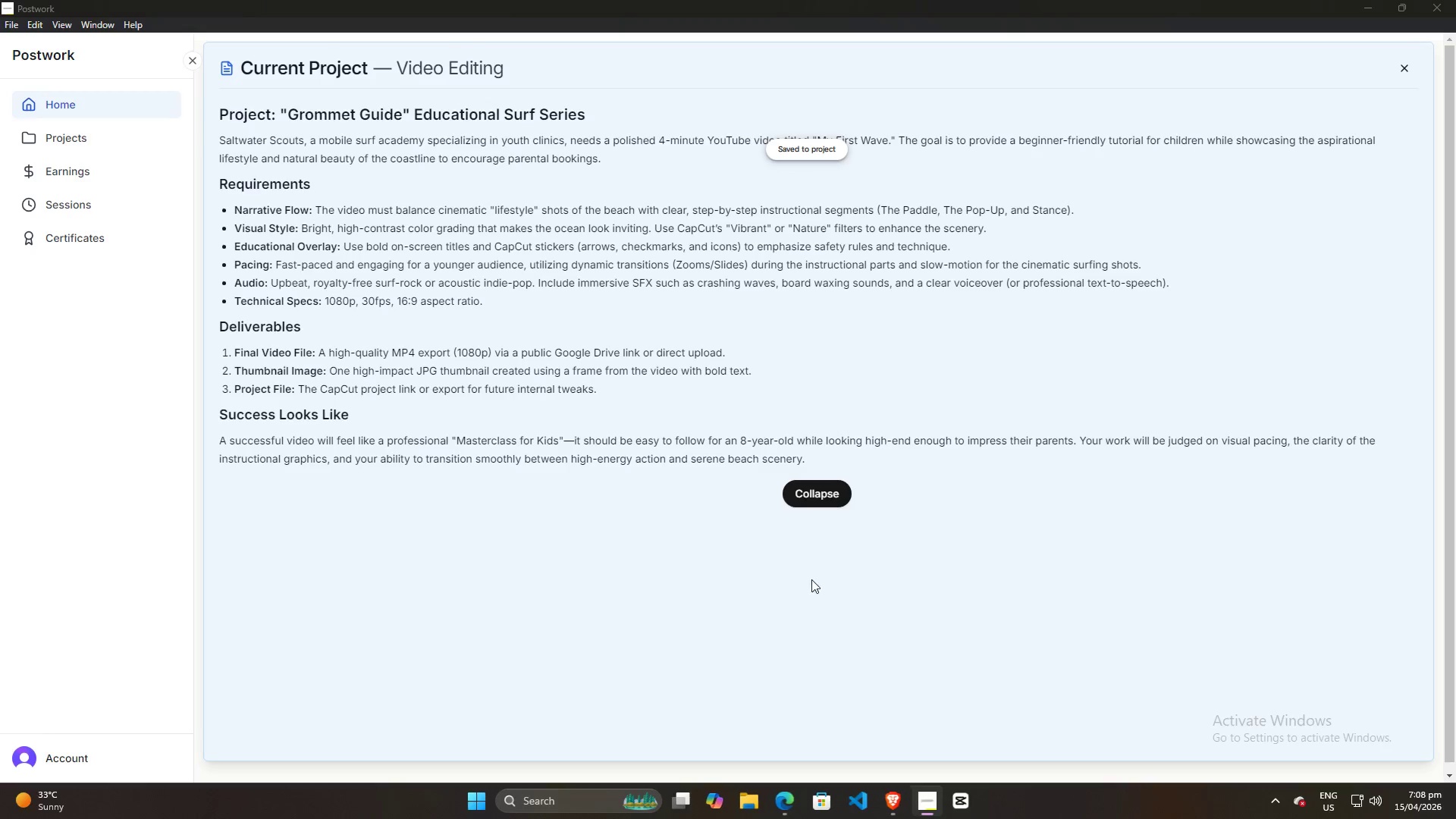 
scroll: coordinate [666, 541], scroll_direction: up, amount: 1.0
 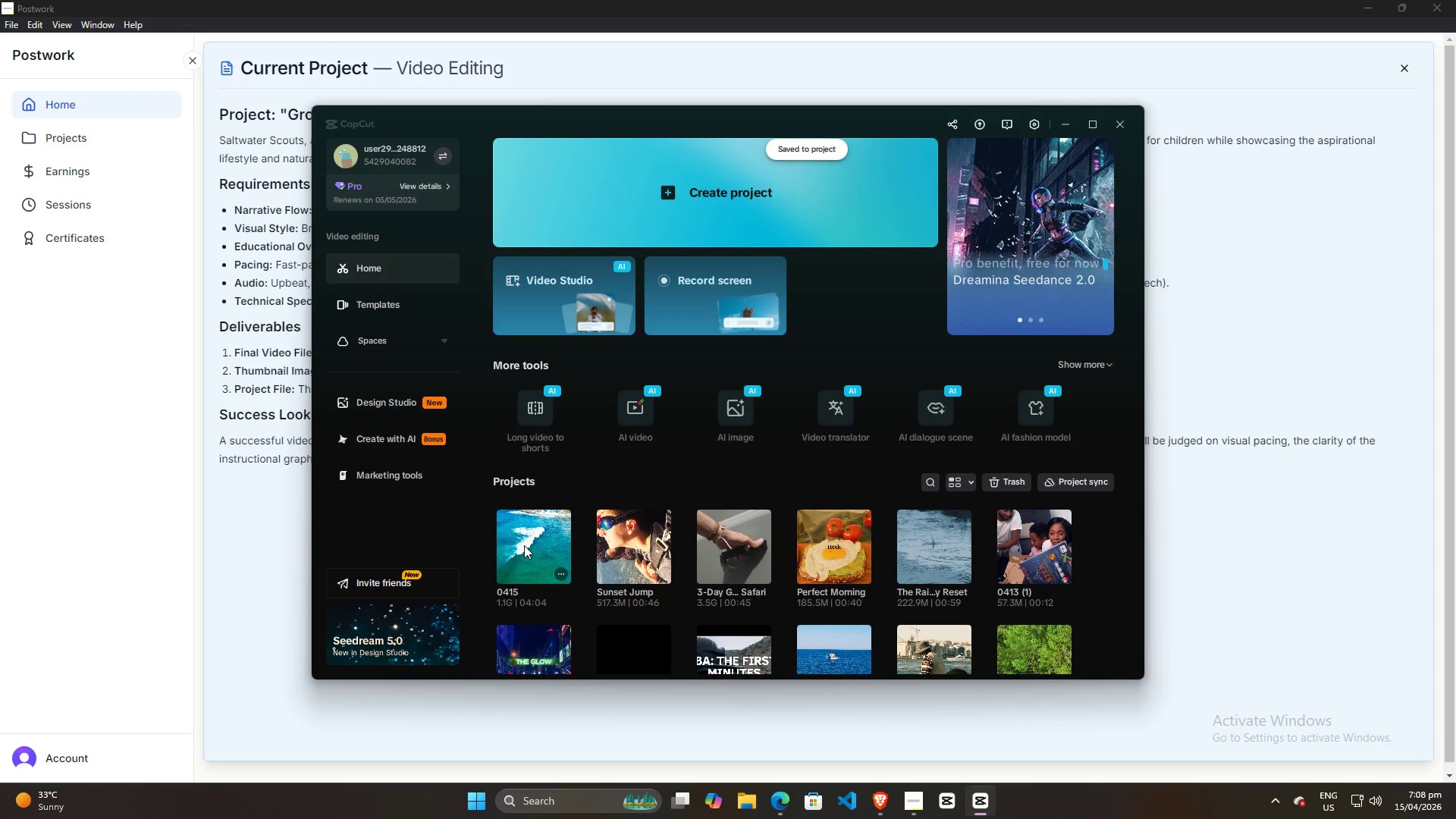 
double_click([524, 545])
 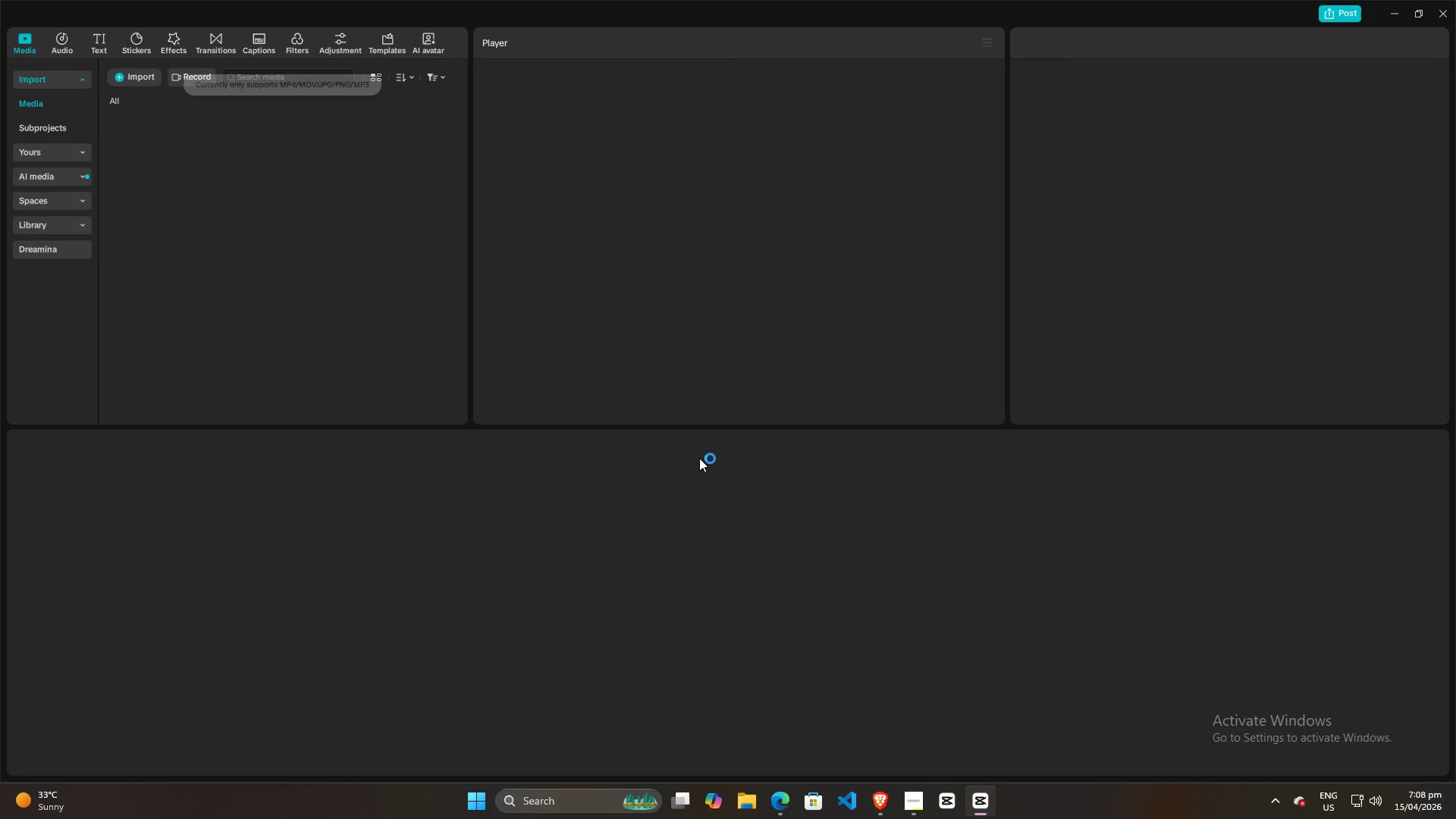 
mouse_move([616, 532])
 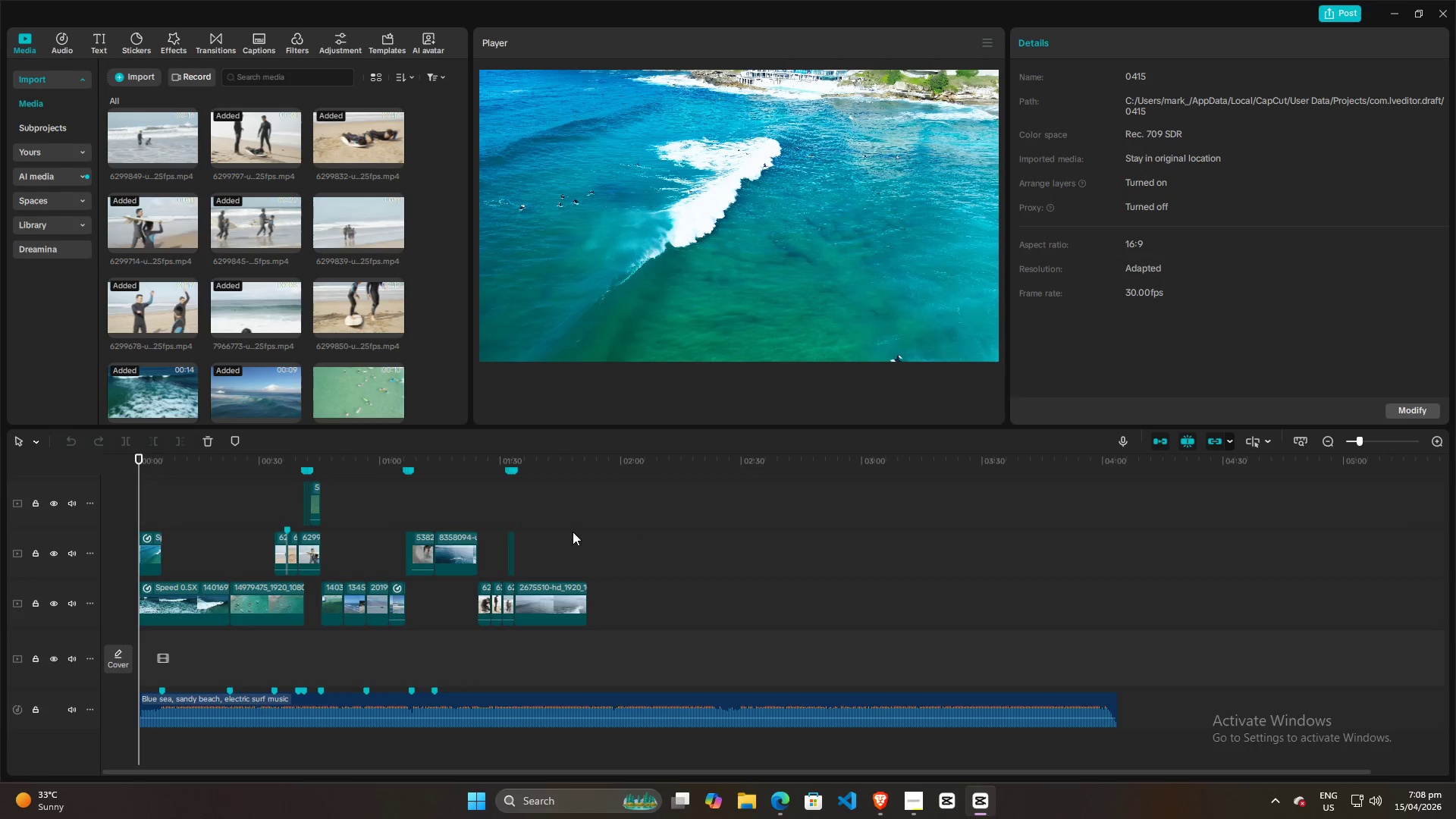 
key(Space)
 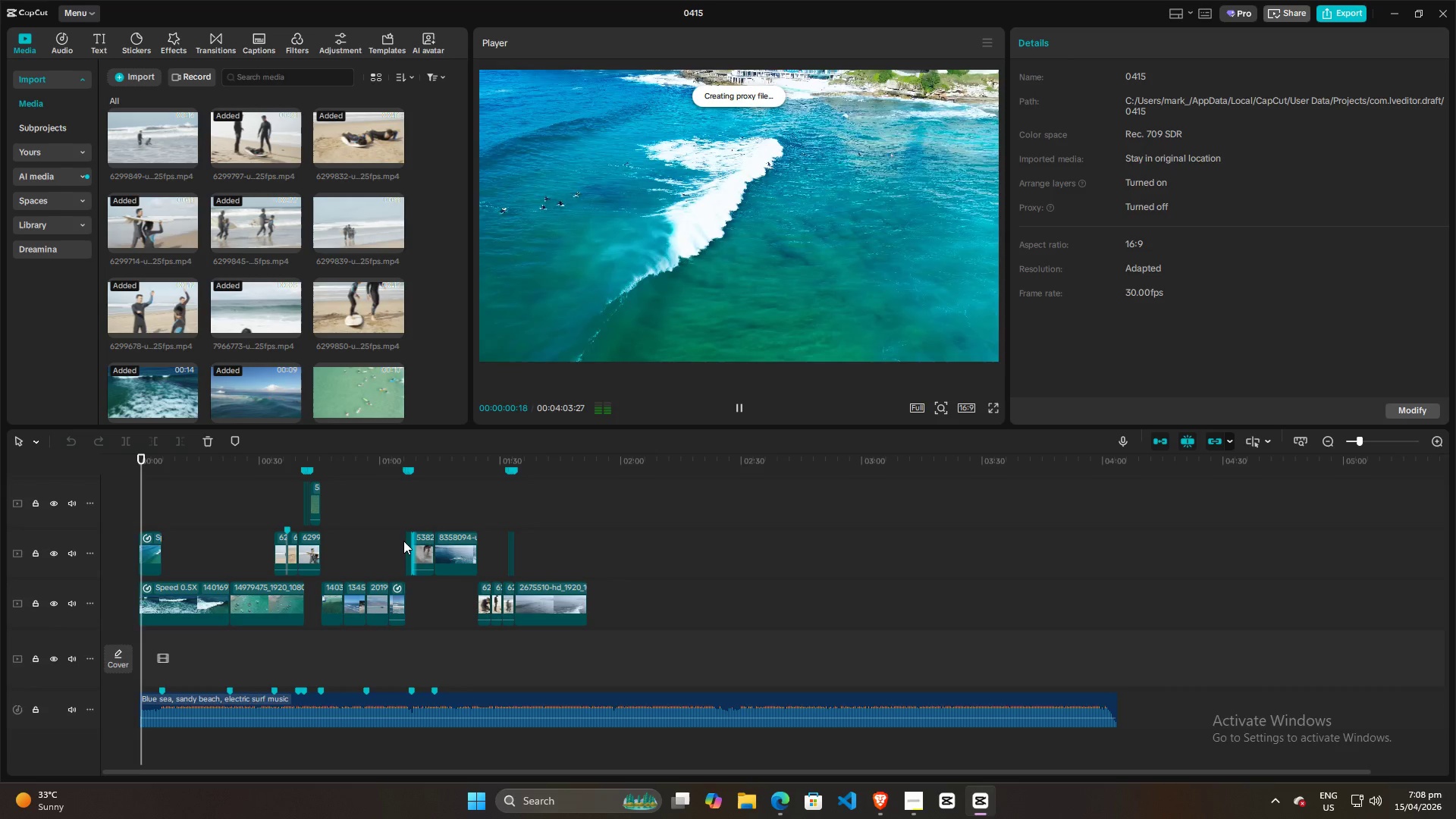 
key(Space)
 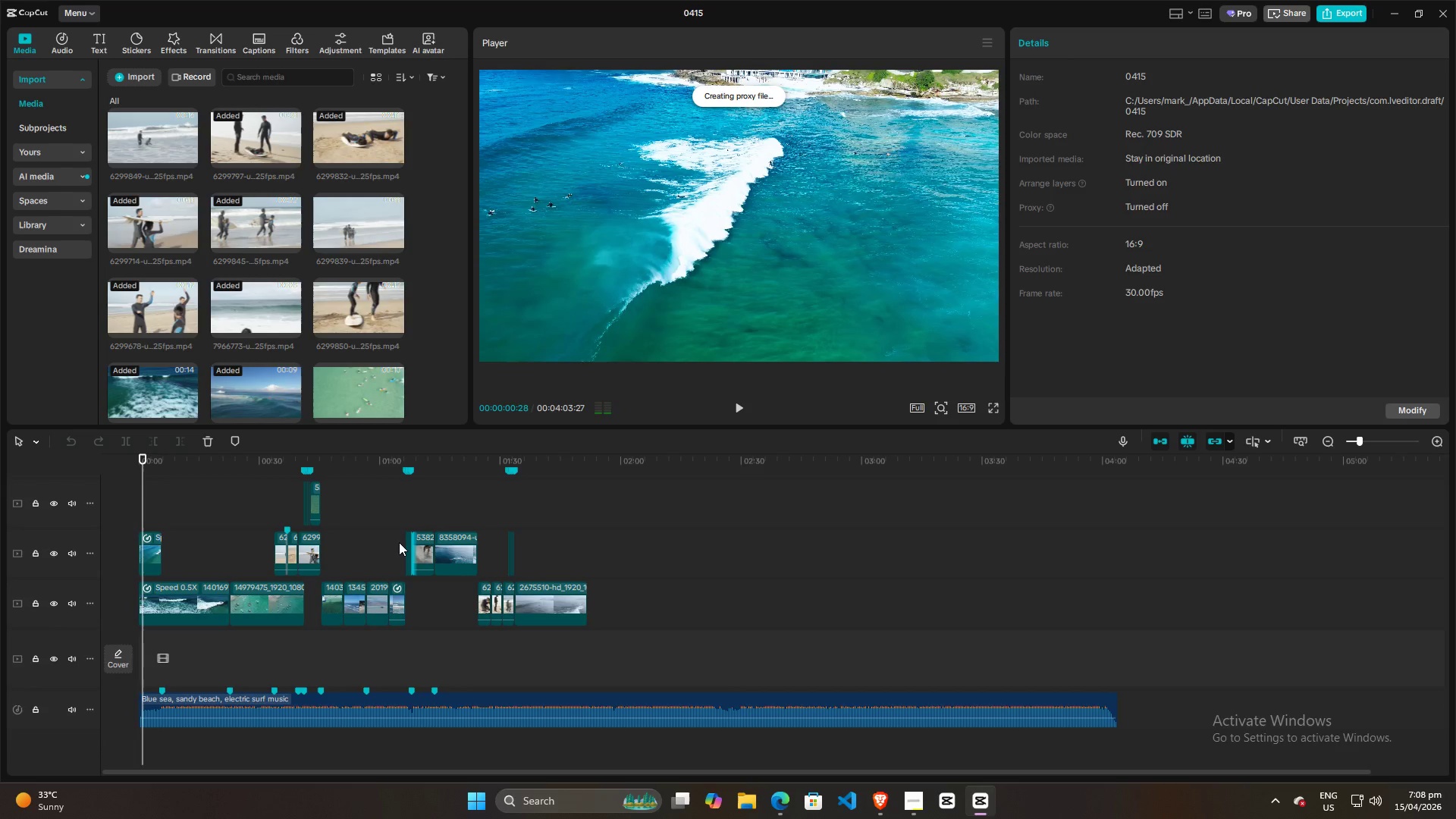 
hold_key(key=ControlLeft, duration=1.02)
 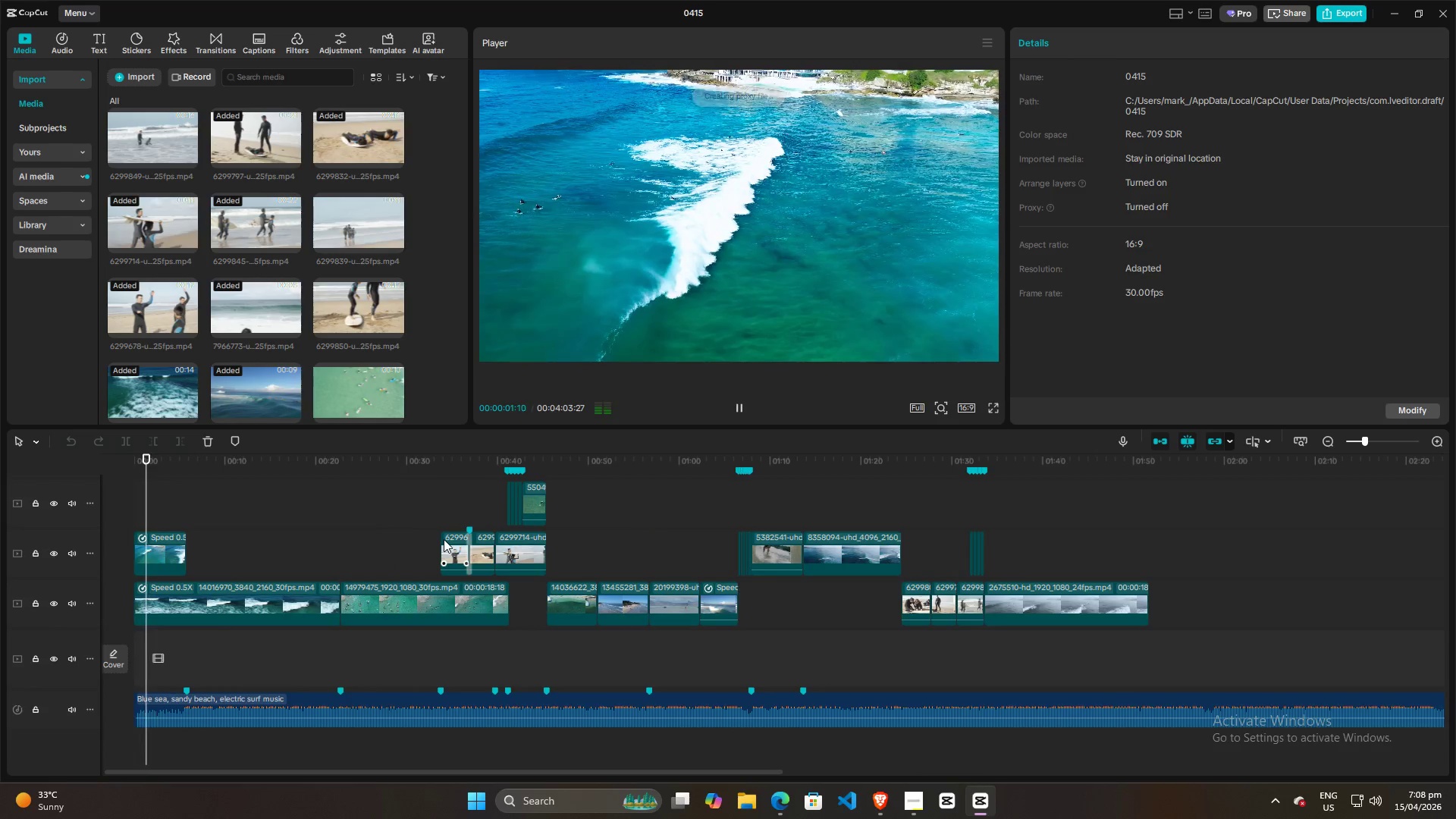 
key(Space)
 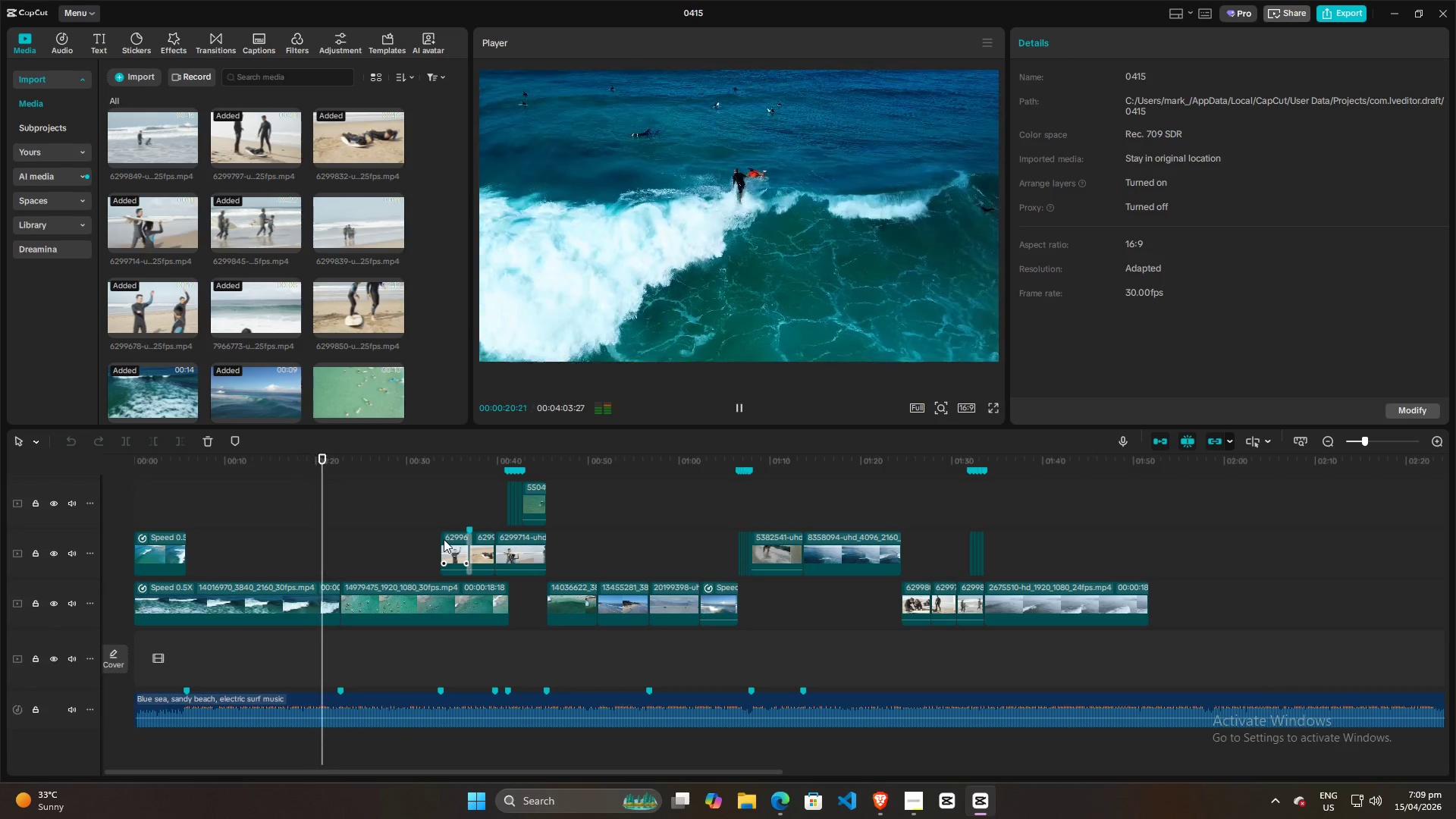 
scroll: coordinate [444, 539], scroll_direction: up, amount: 8.0
 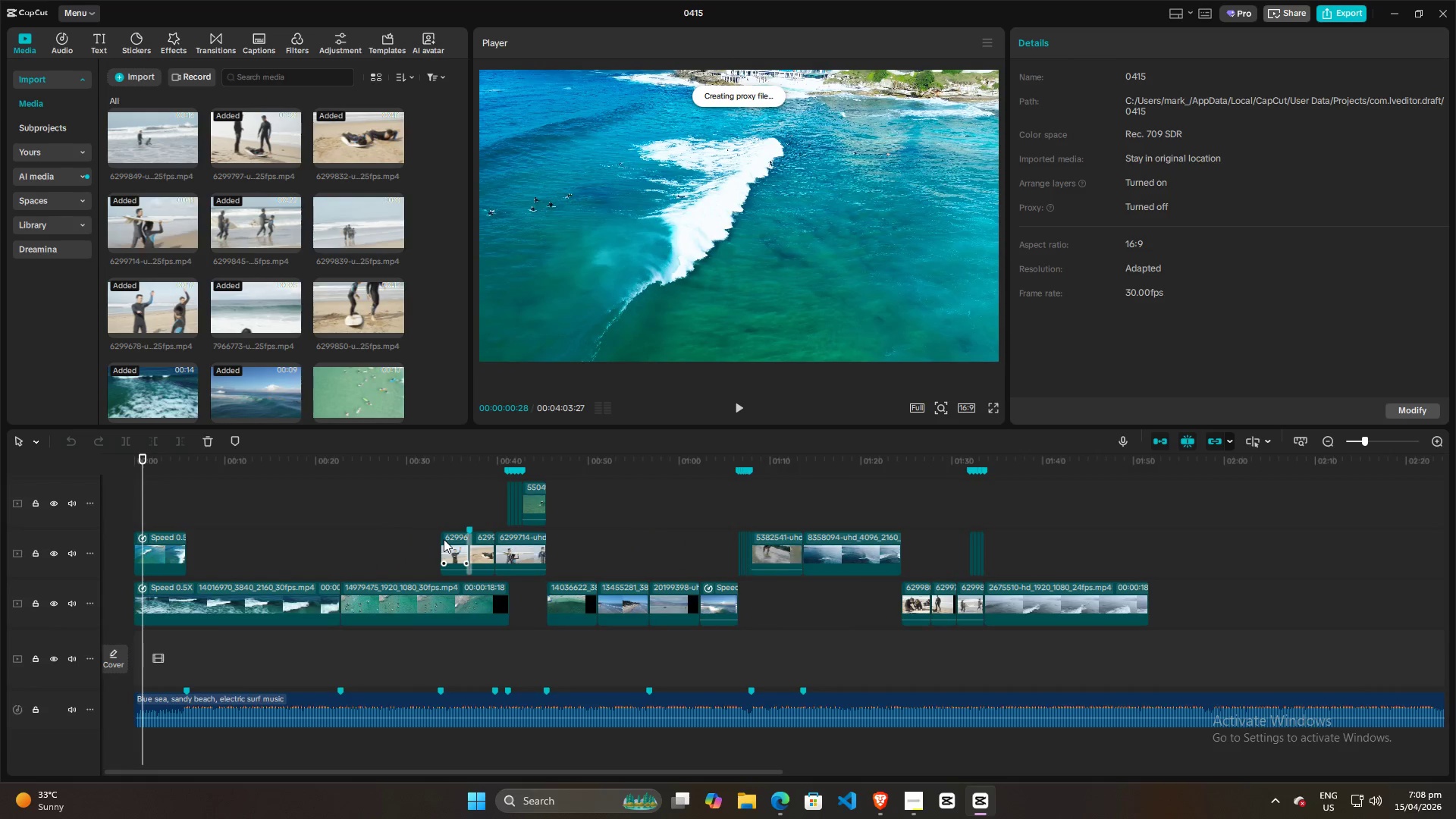 
wait(24.73)
 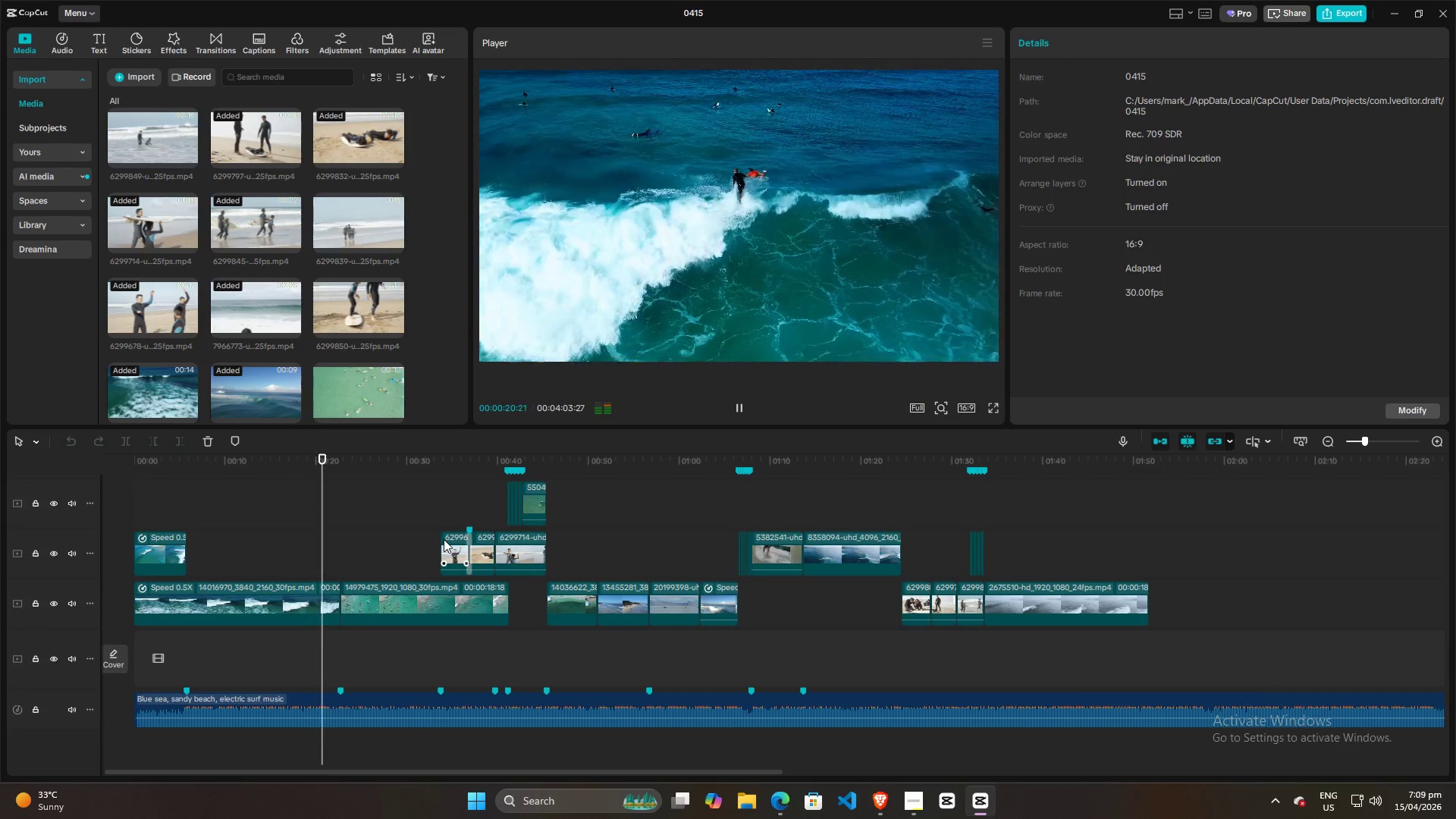 
left_click([733, 500])
 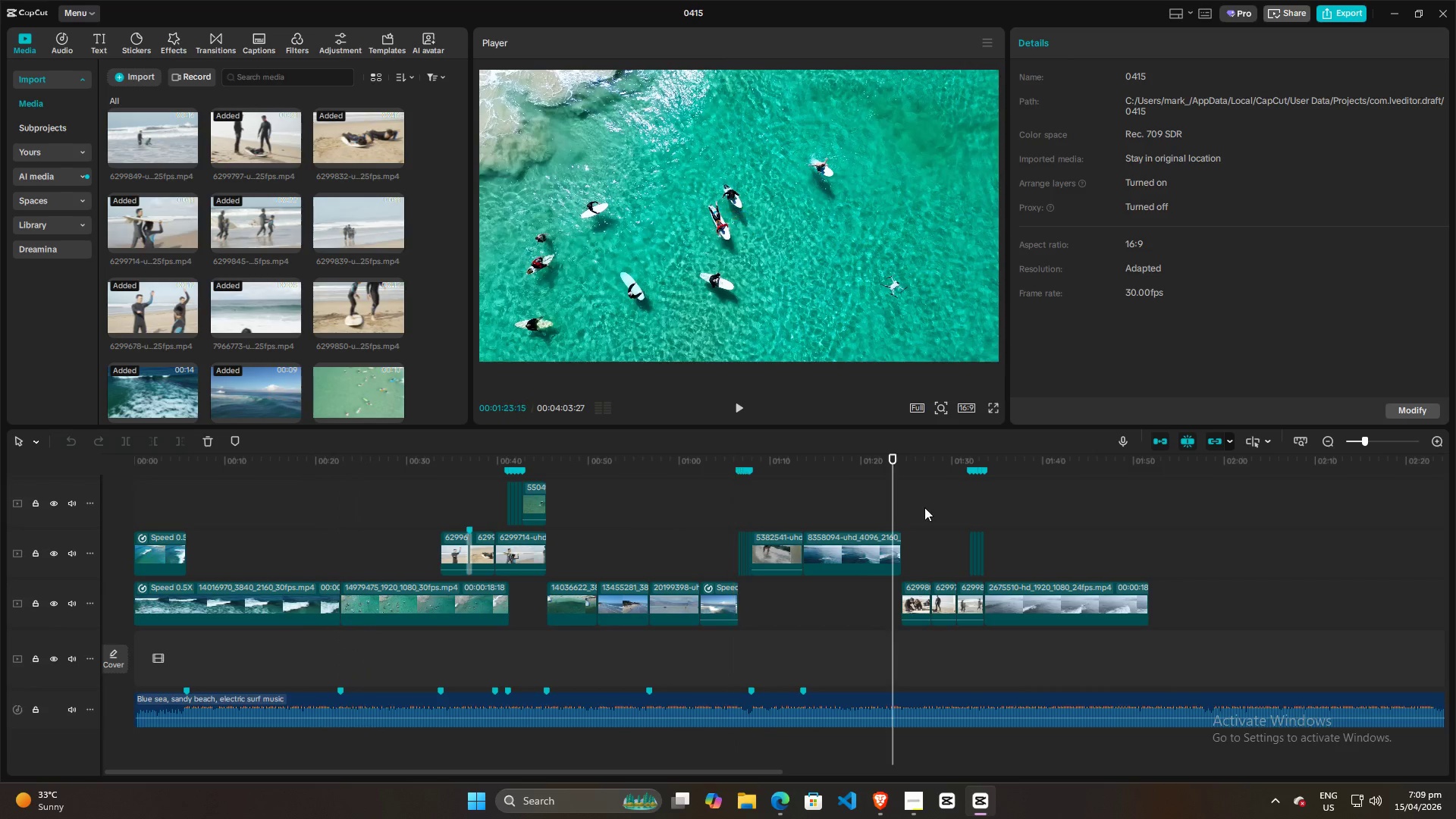 
double_click([925, 508])
 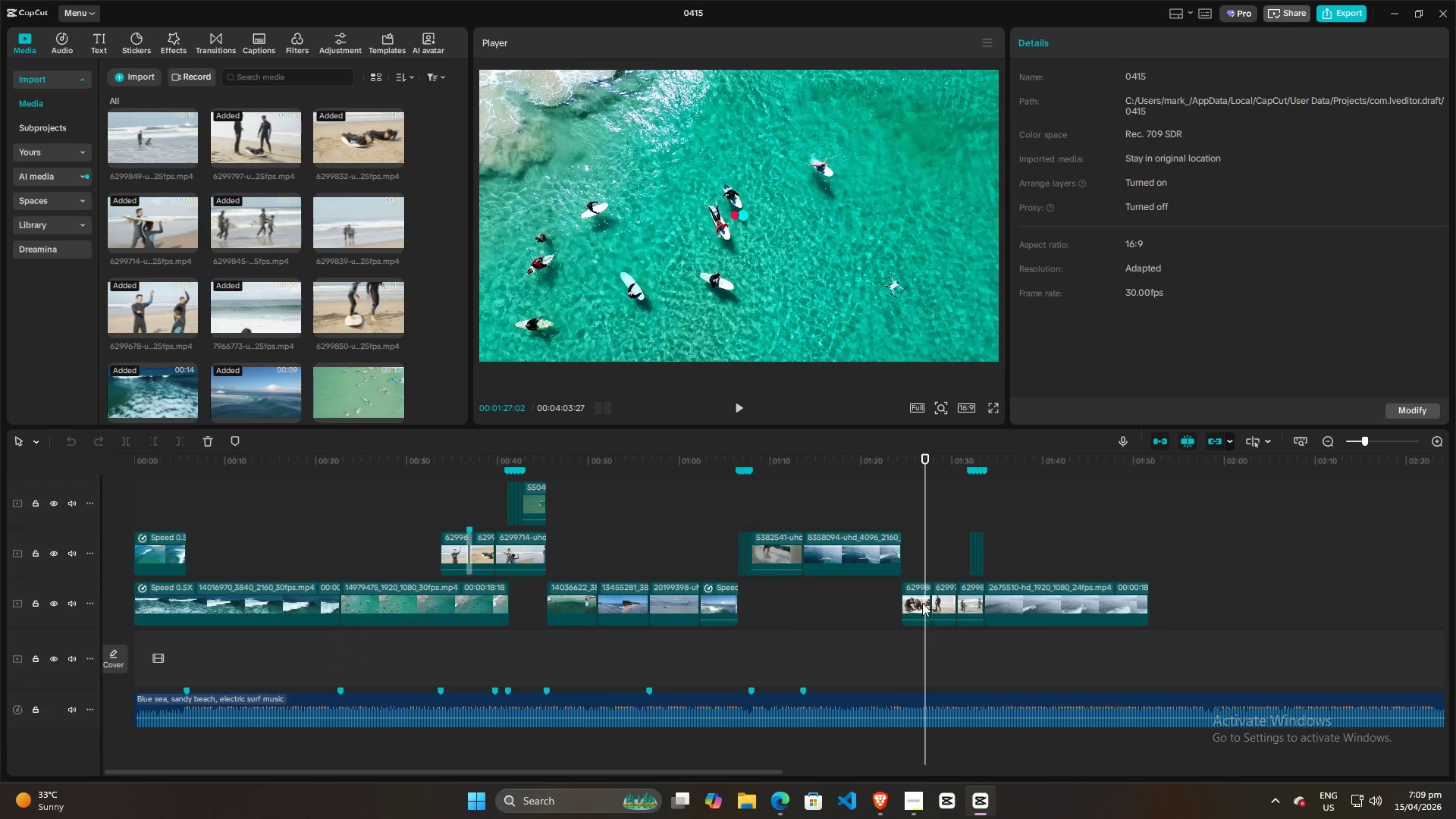 
left_click([922, 603])
 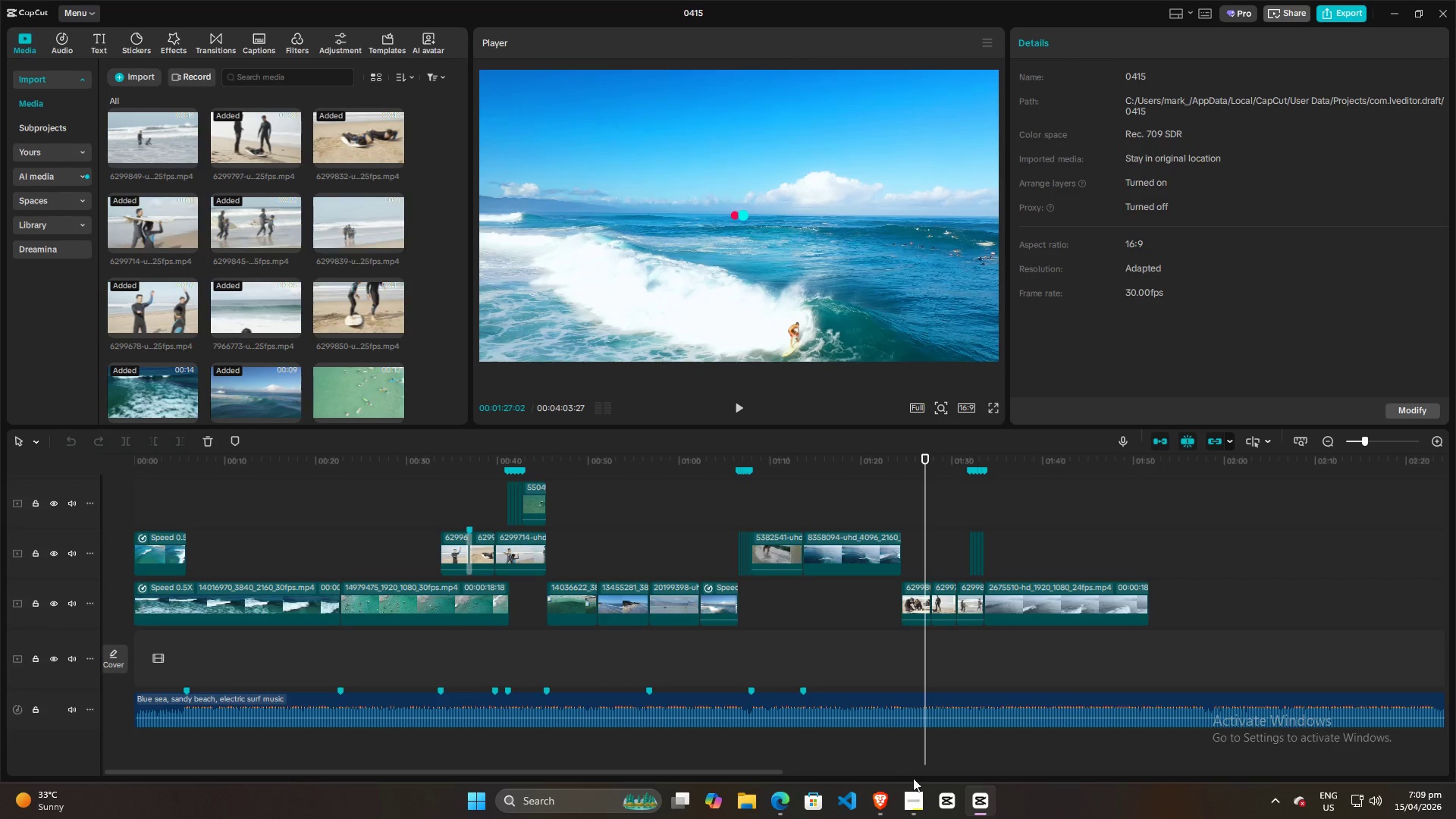 
left_click([919, 807])